 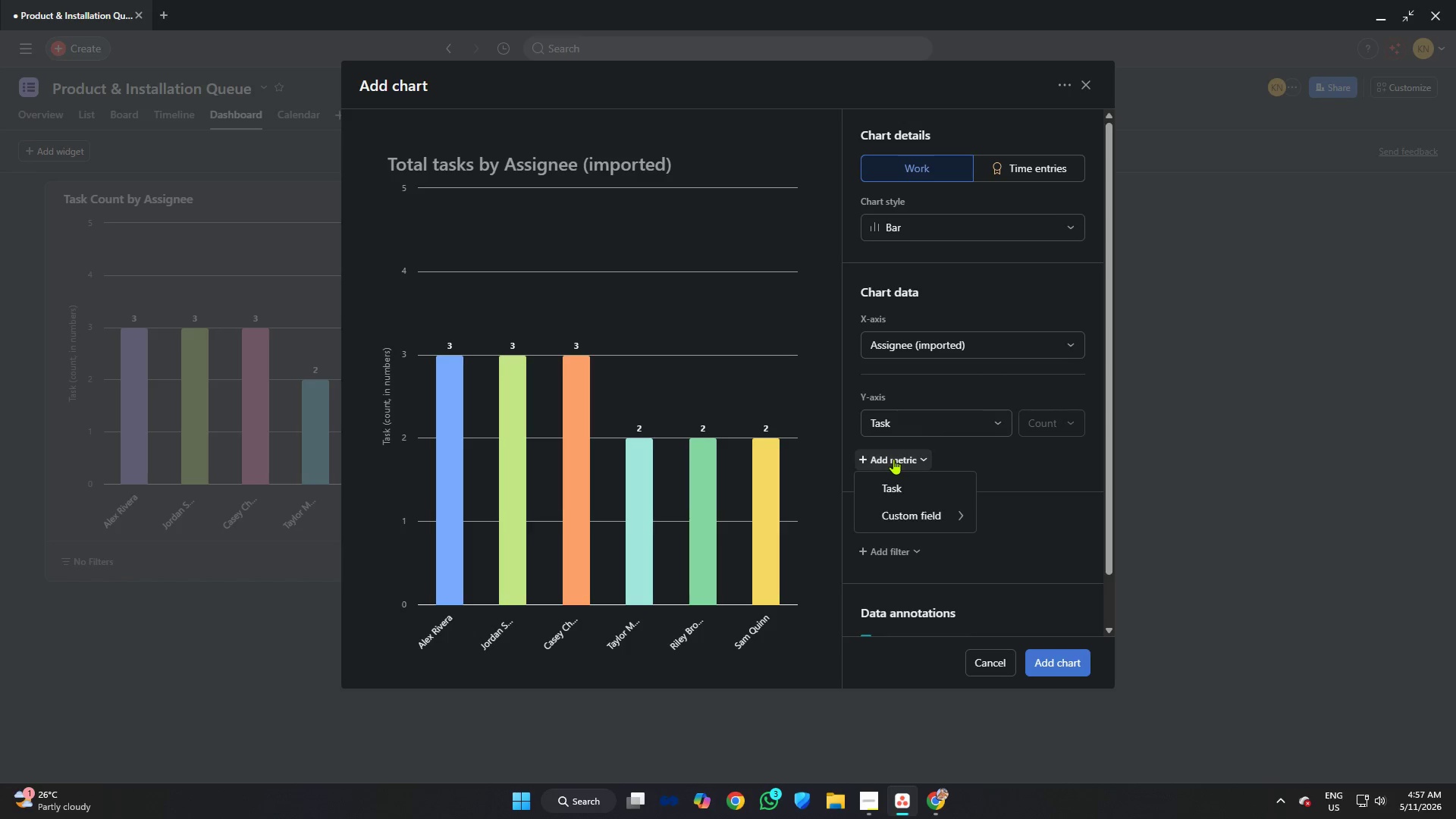 
left_click([929, 414])
 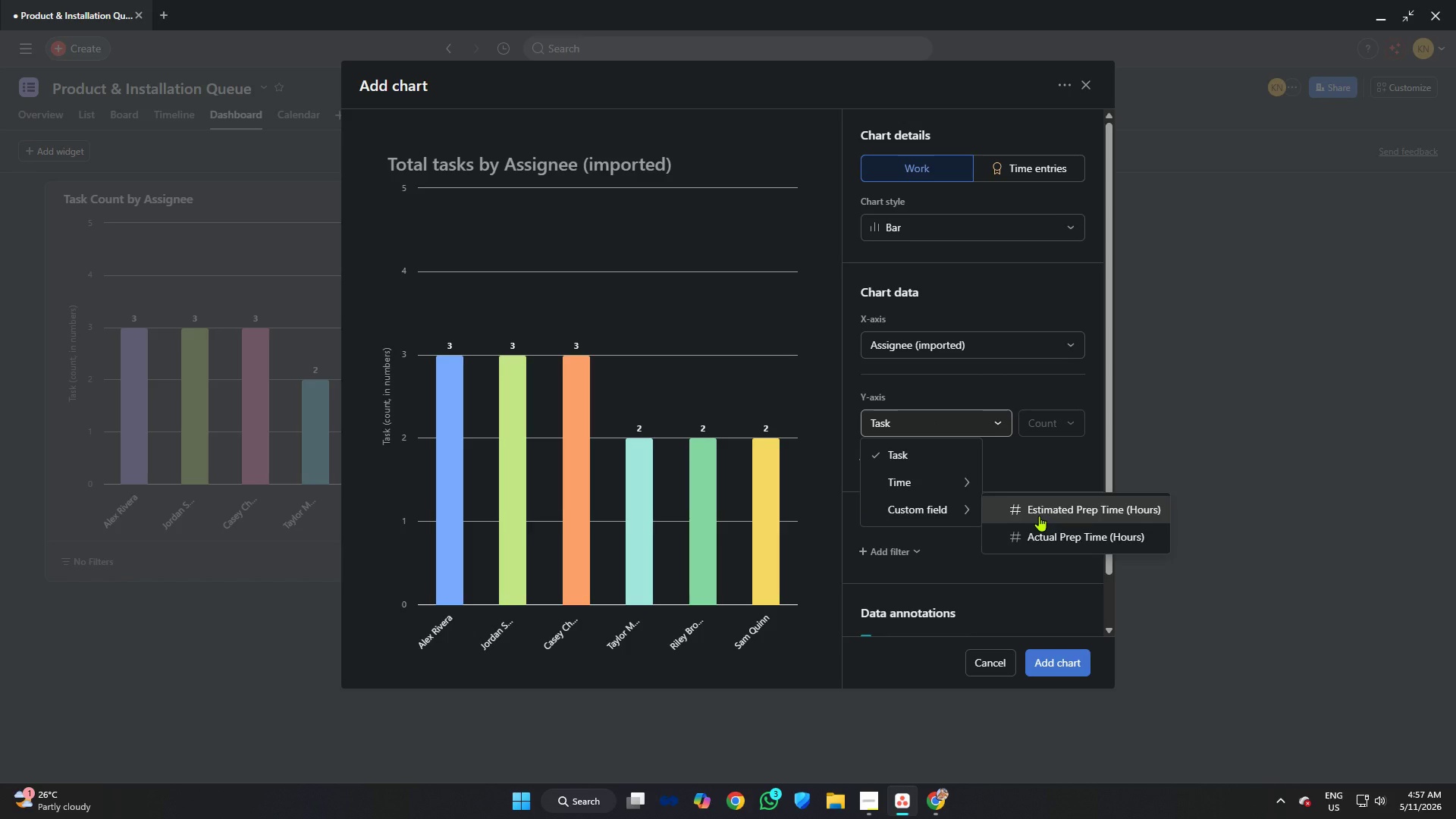 
left_click([1040, 516])
 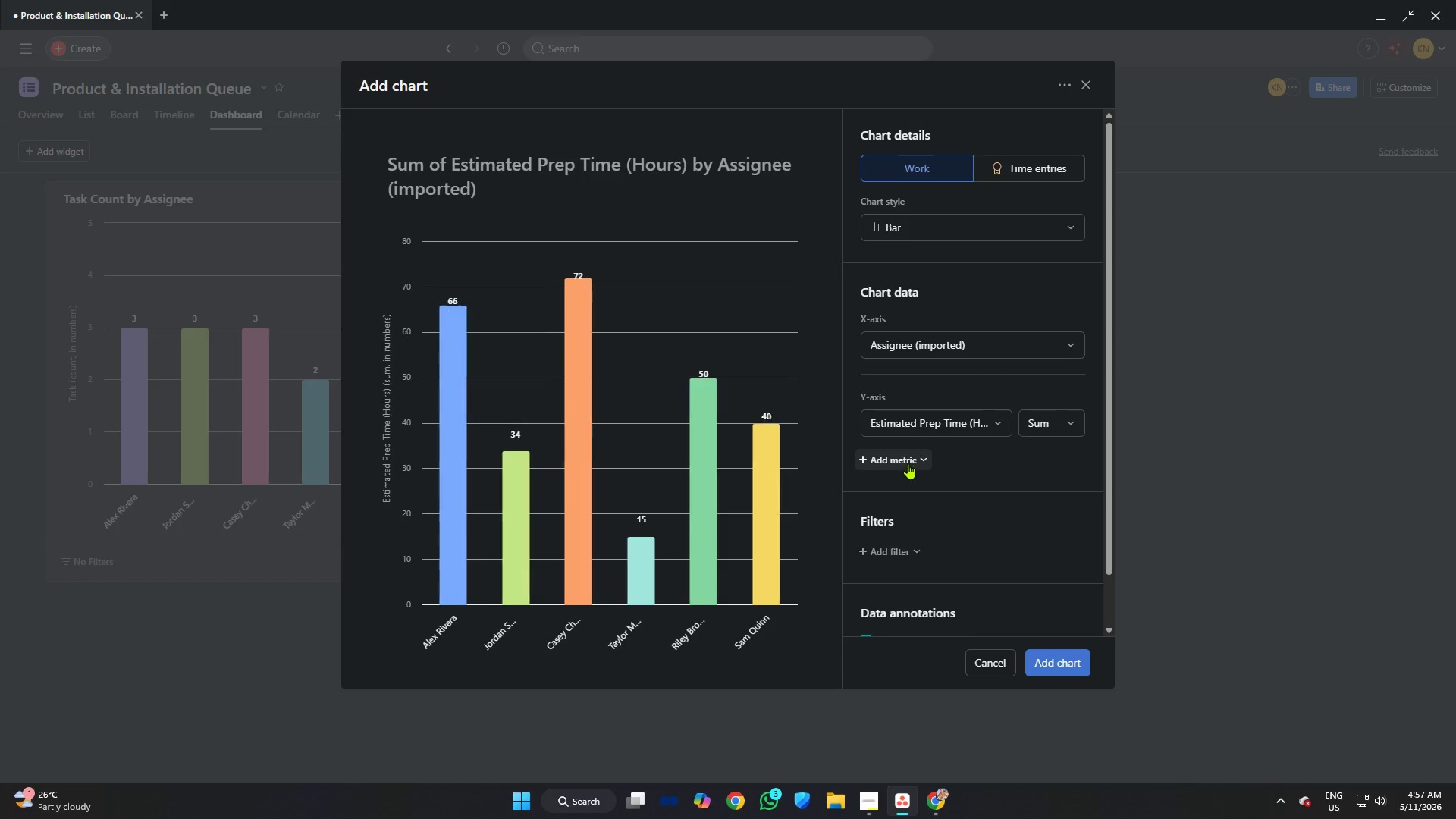 
left_click([907, 463])
 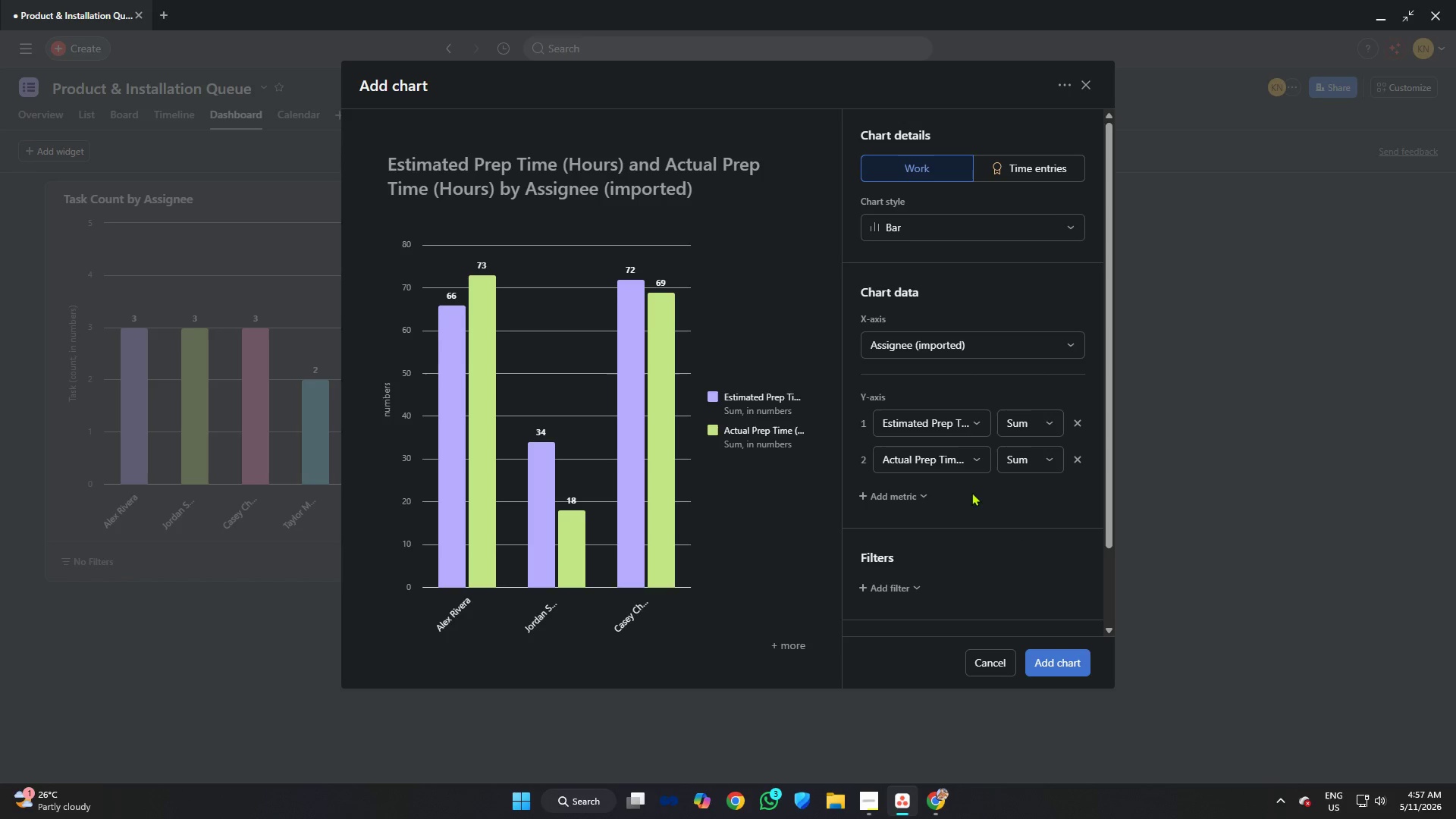 
left_click([928, 796])
 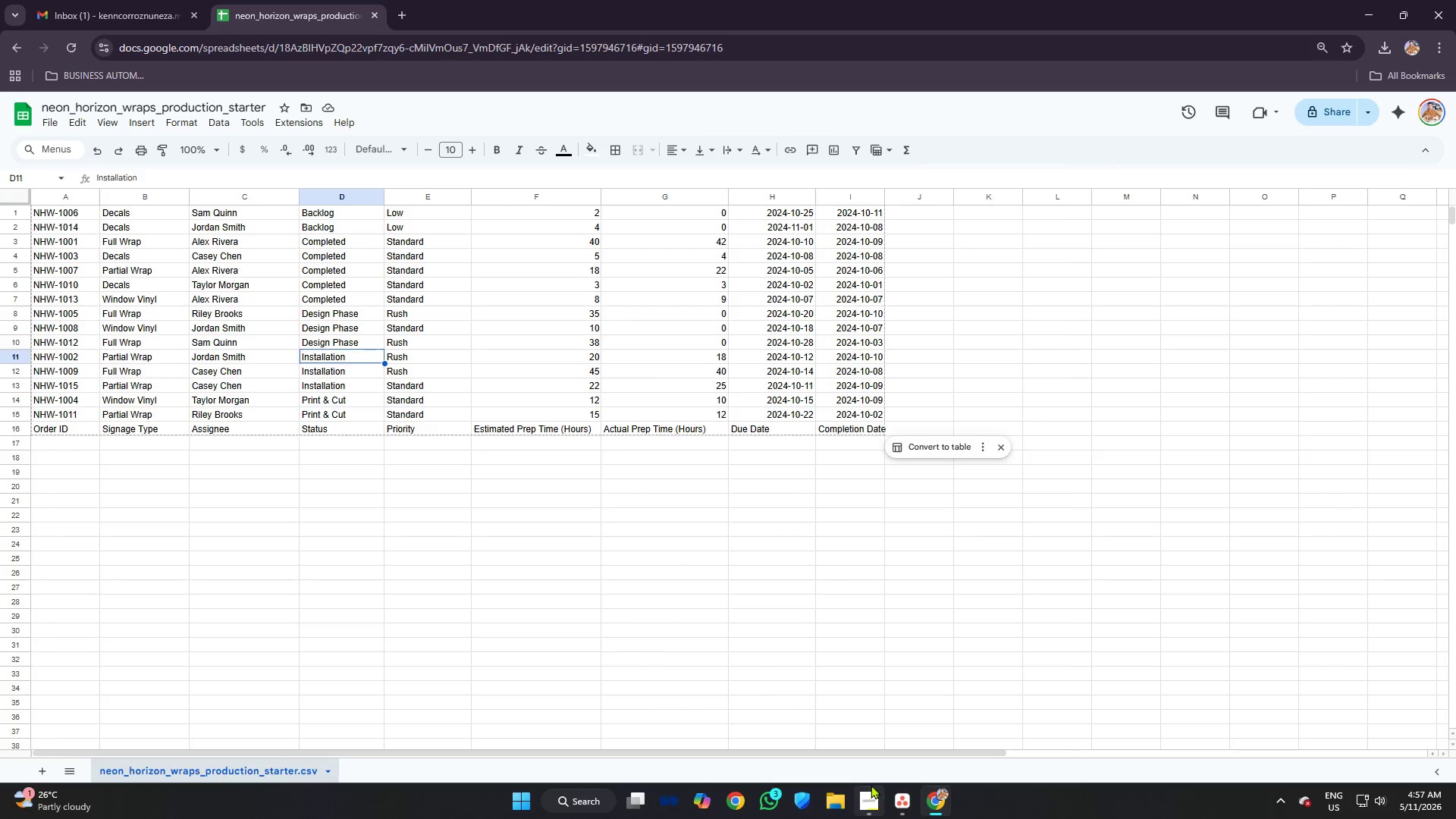 
left_click([899, 794])
 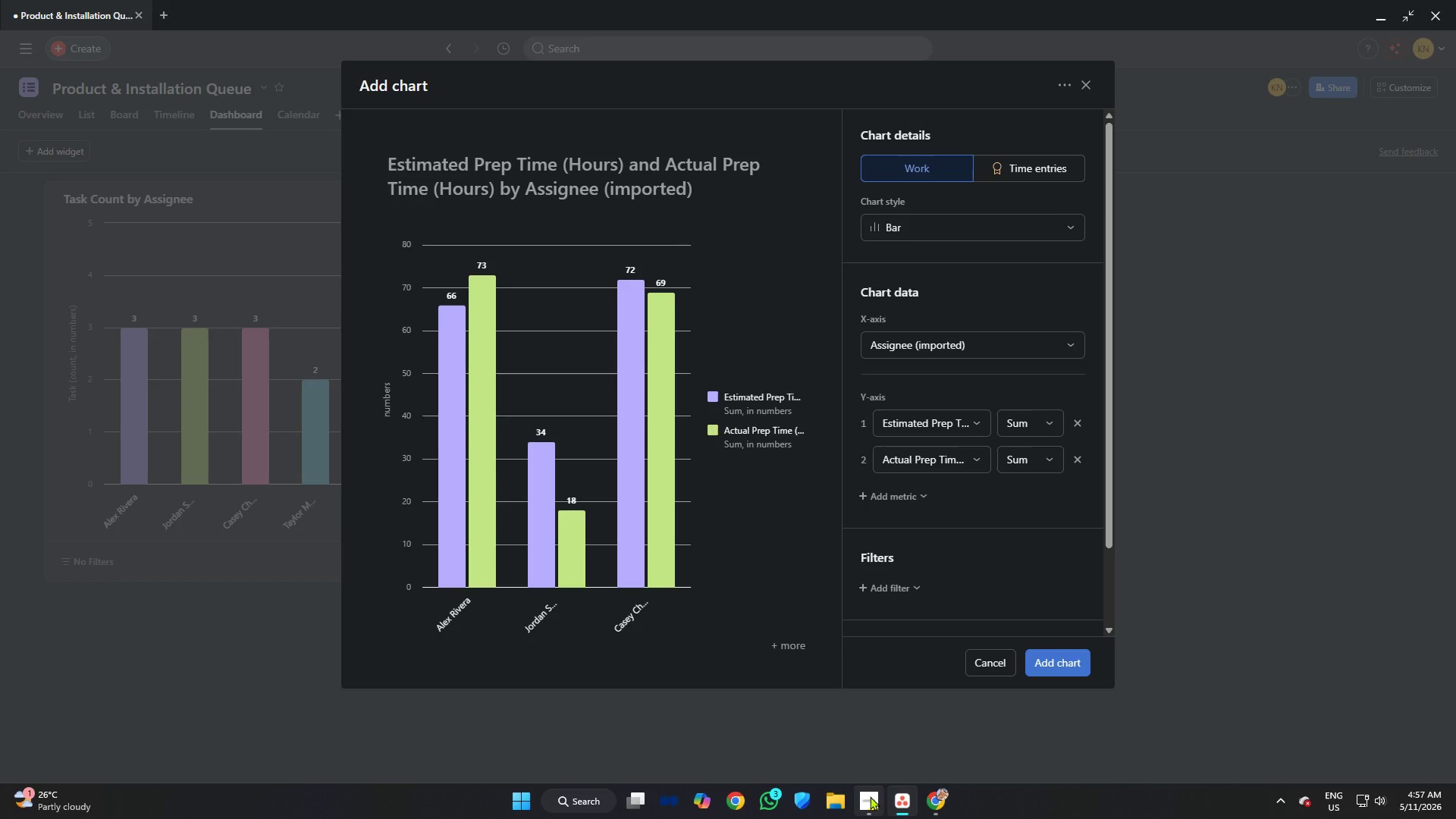 
left_click([870, 796])